 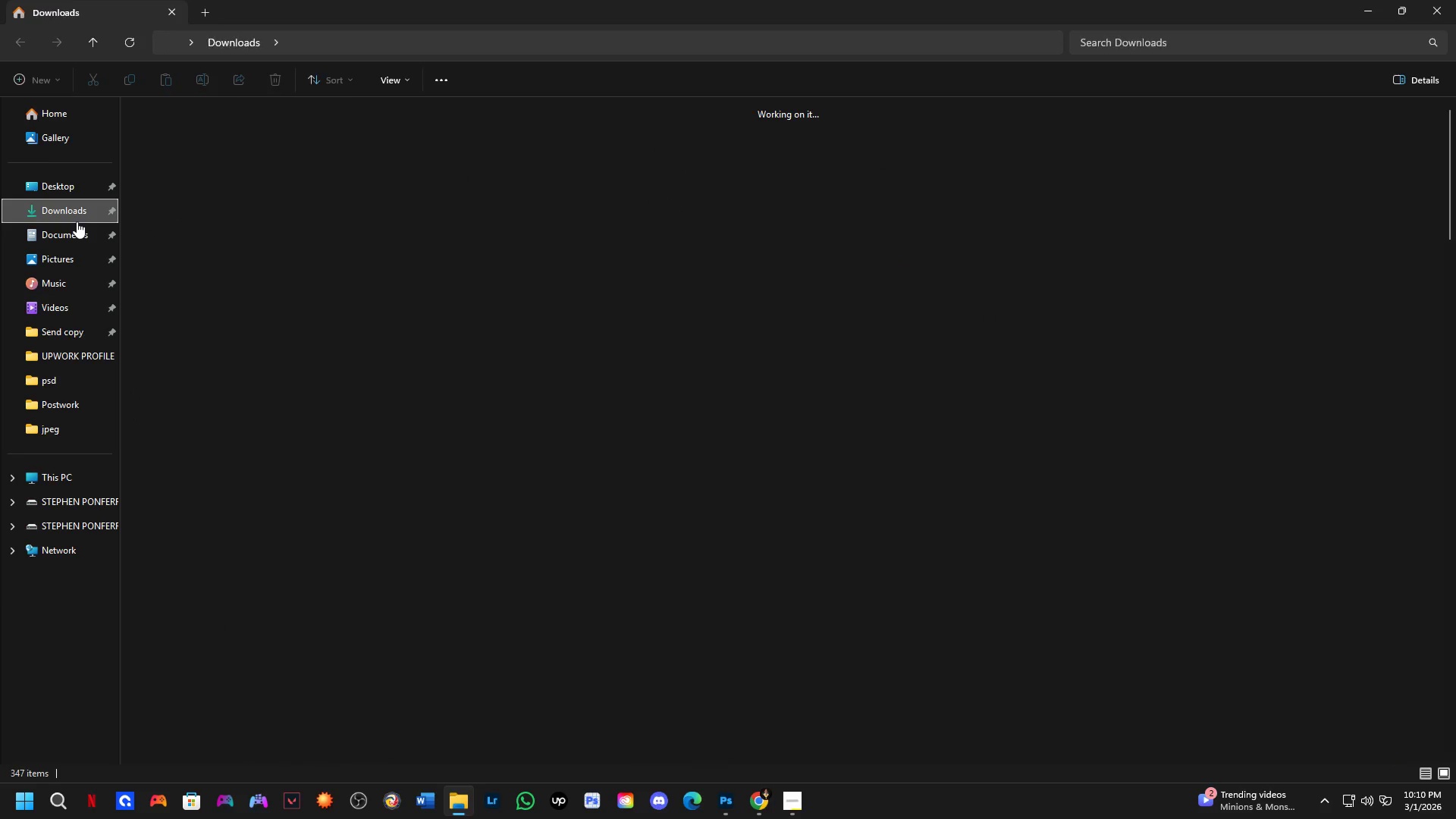 
left_click([1060, 253])
 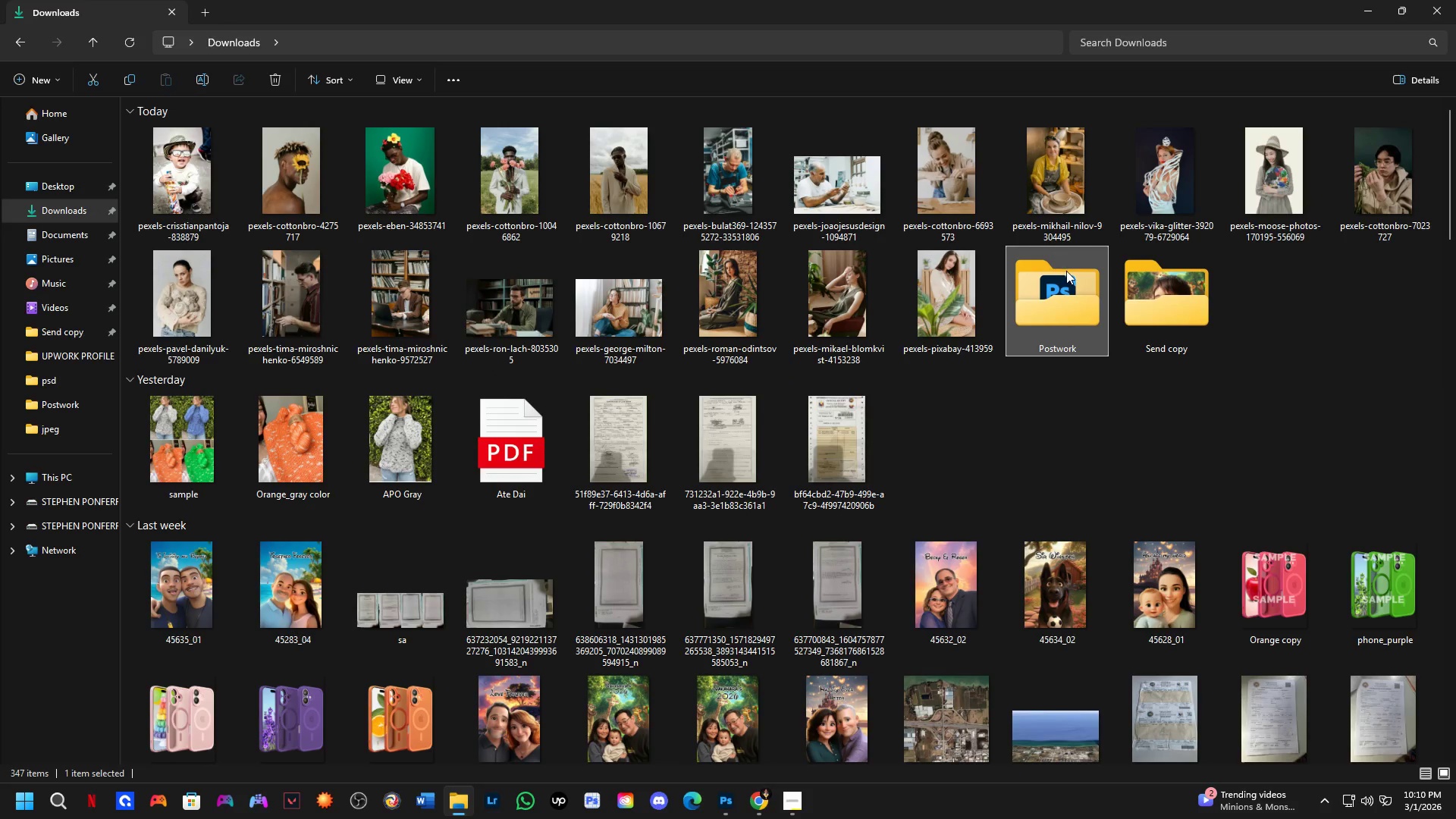 
double_click([1066, 271])
 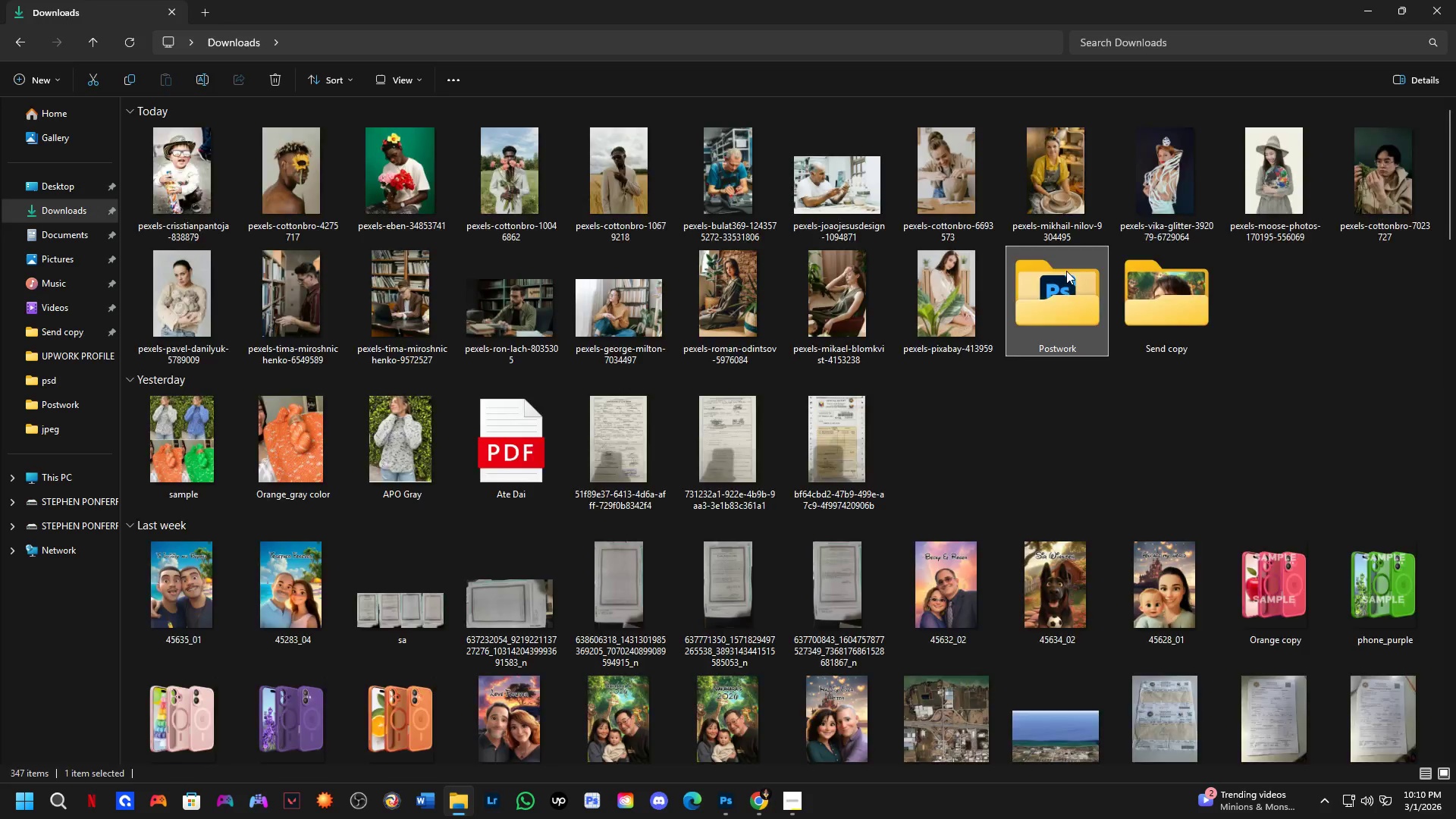 
triple_click([1066, 271])
 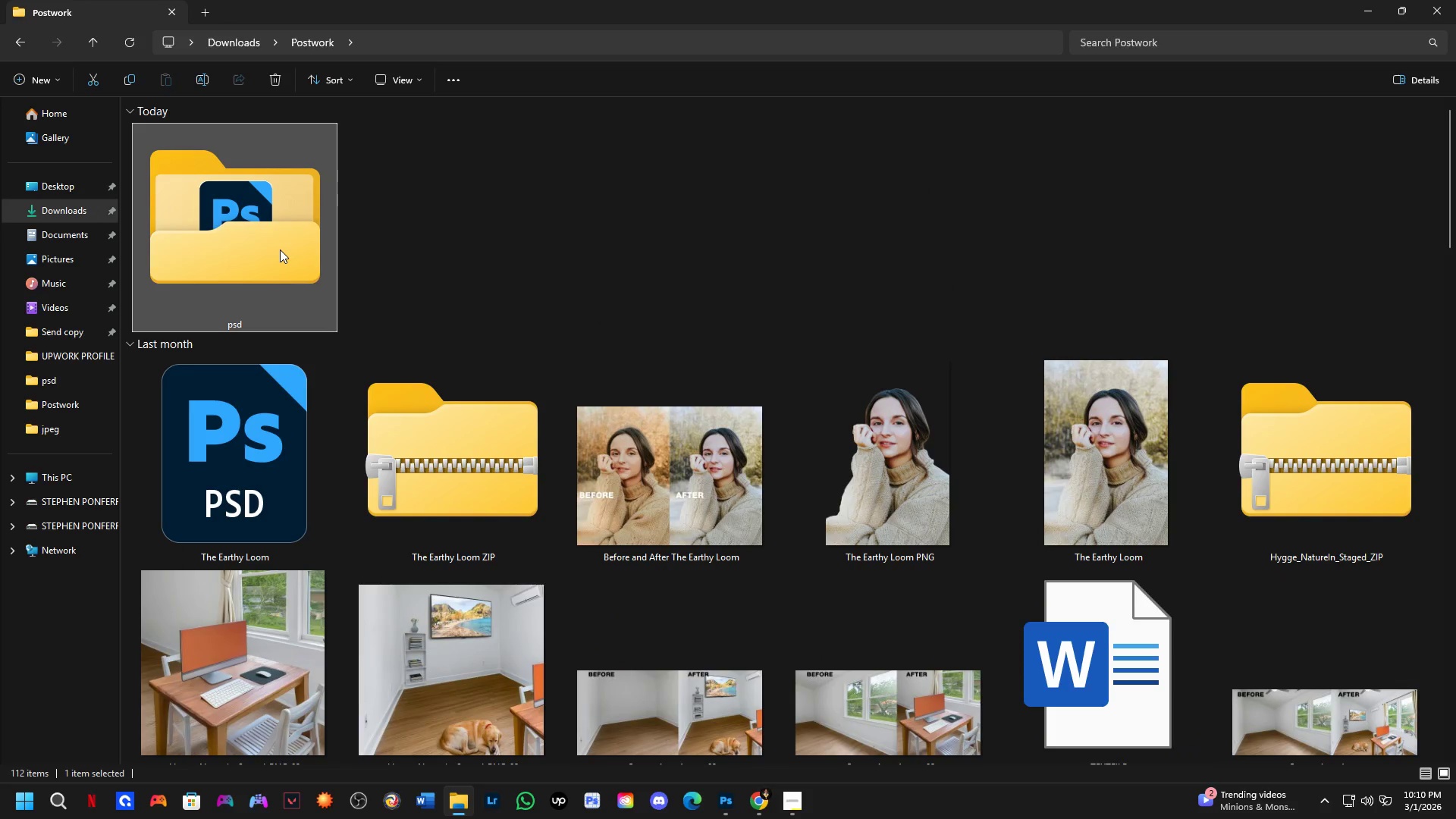 
double_click([280, 249])
 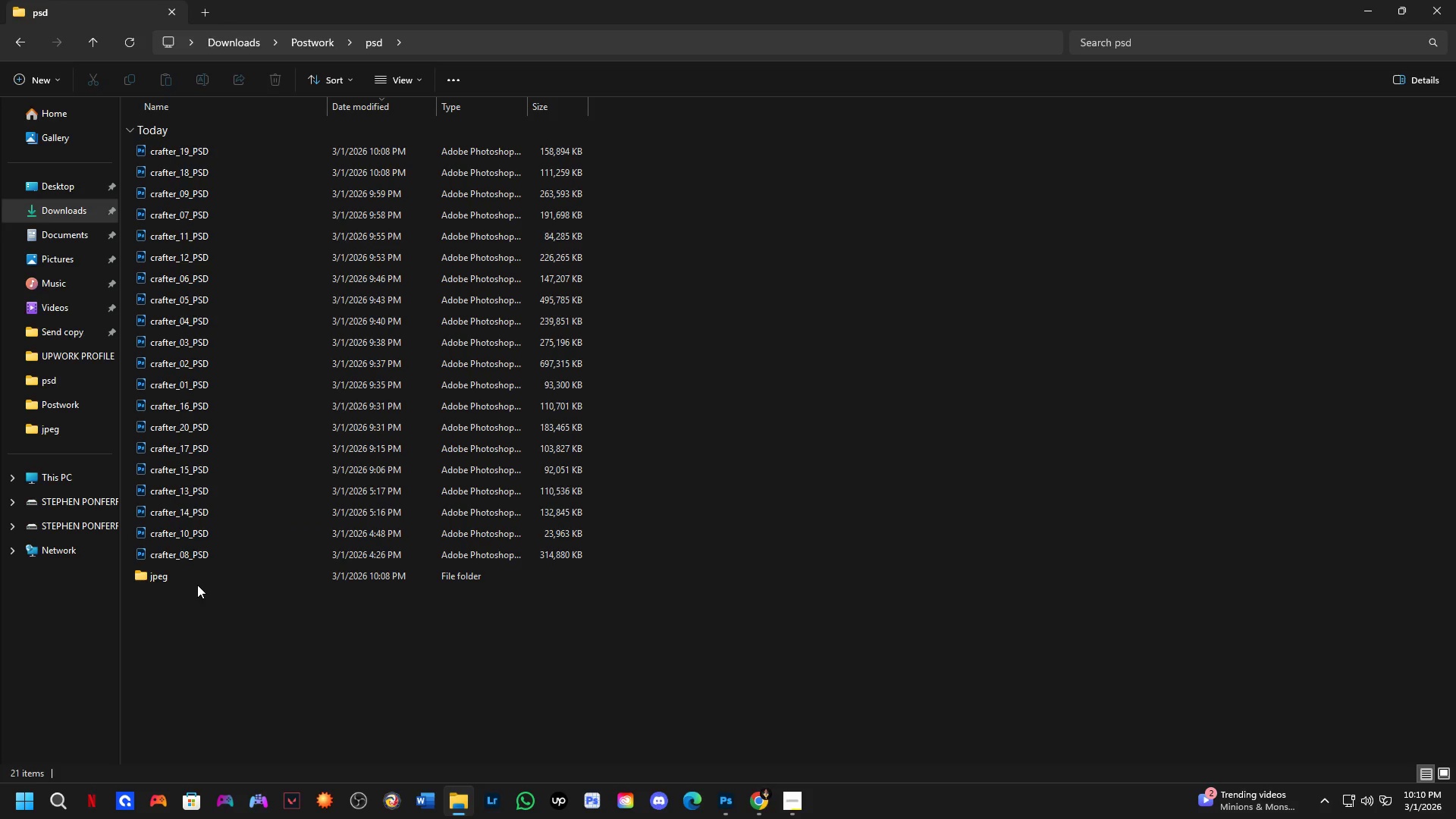 
double_click([200, 576])
 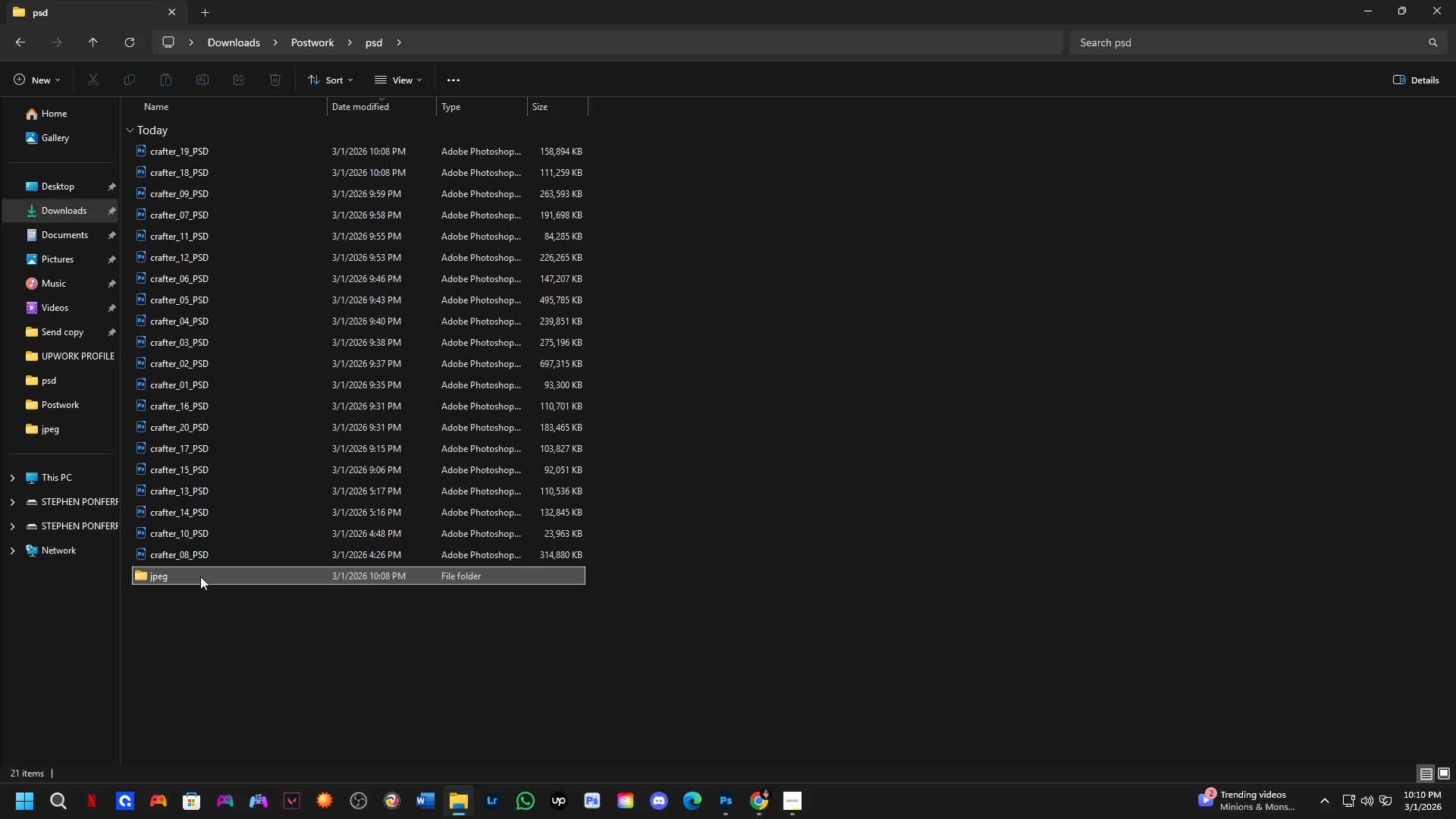 
right_click([200, 576])
 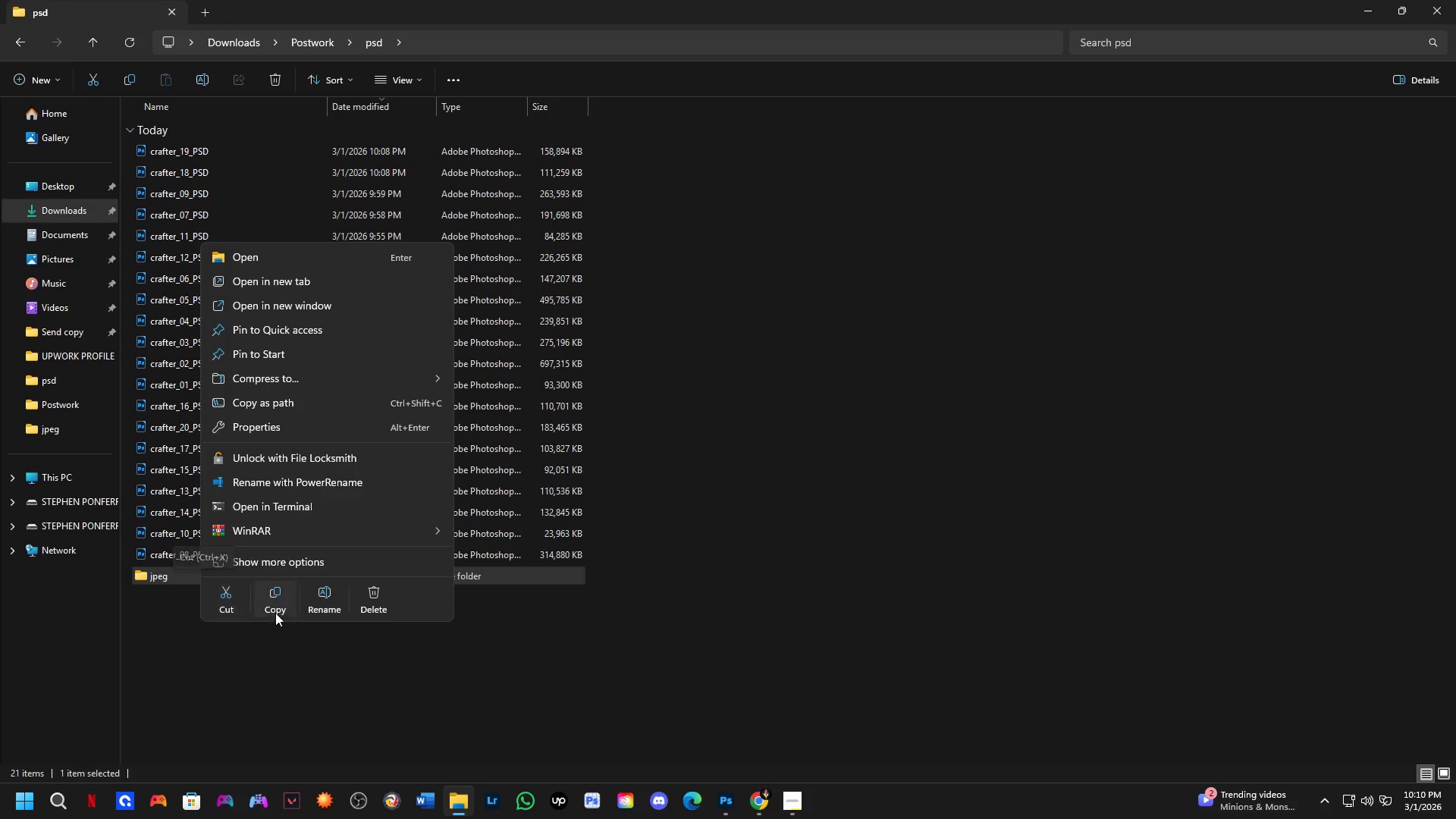 
left_click([312, 604])
 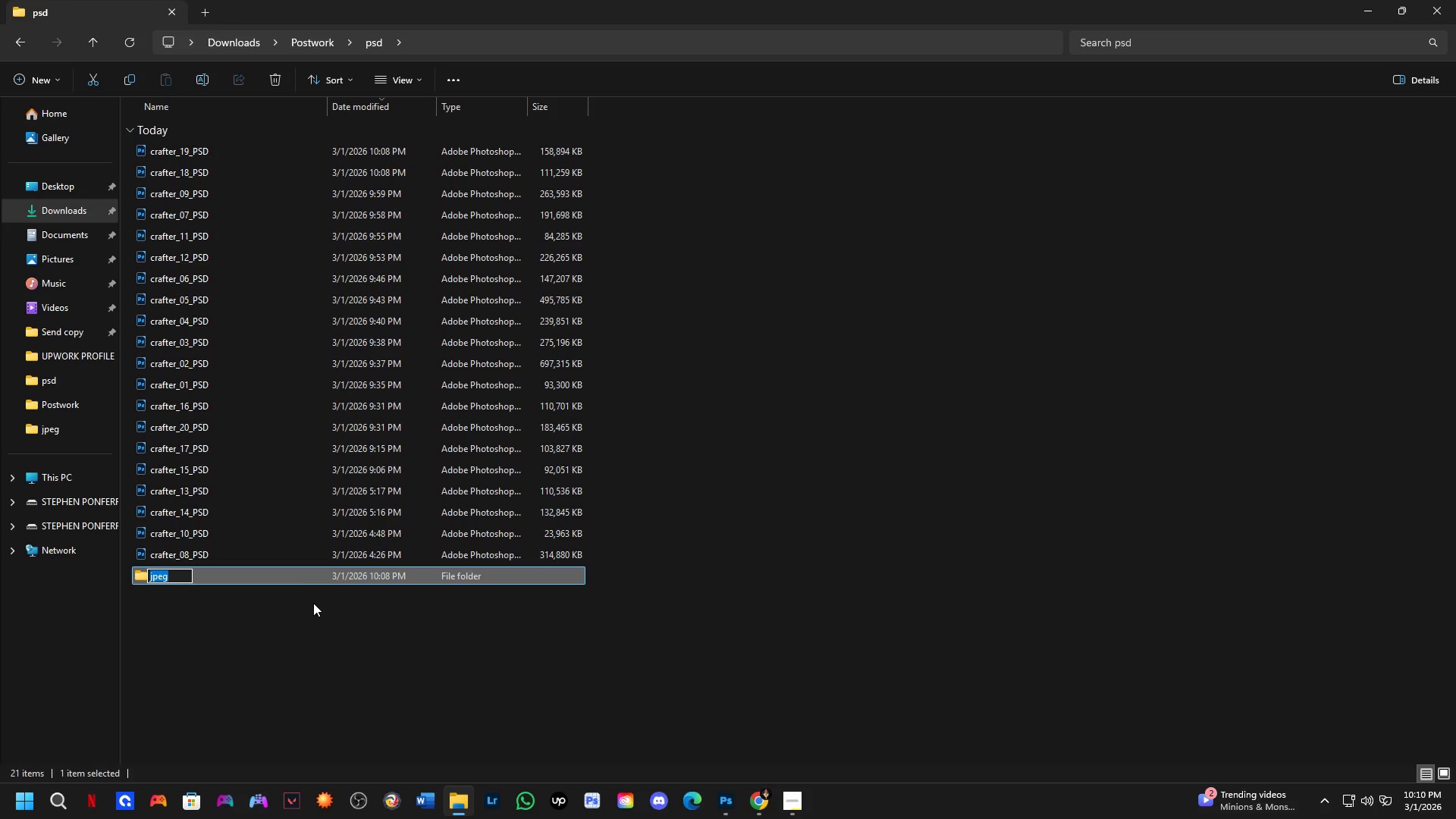 
type(Finals)
 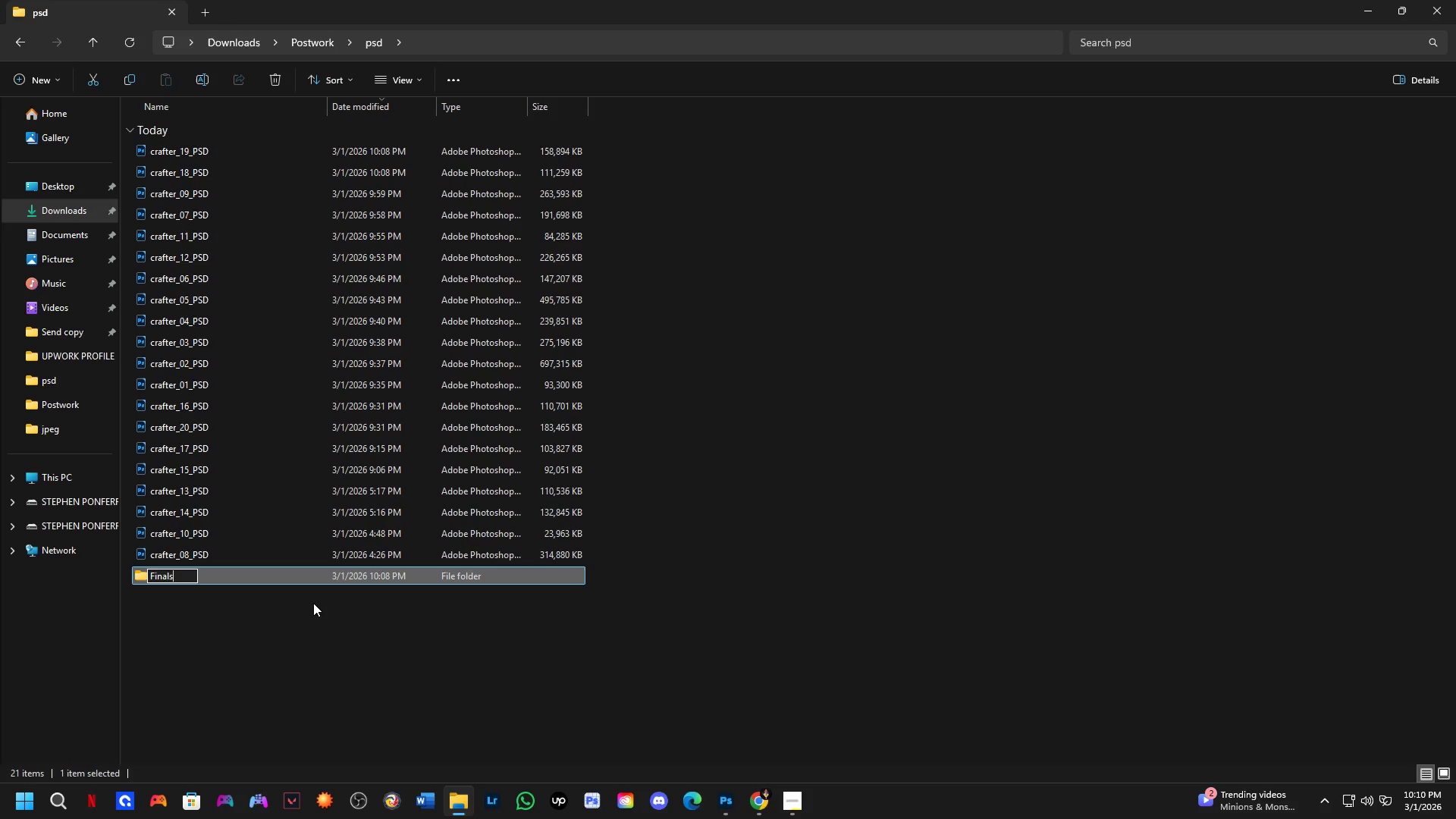 
key(Enter)
 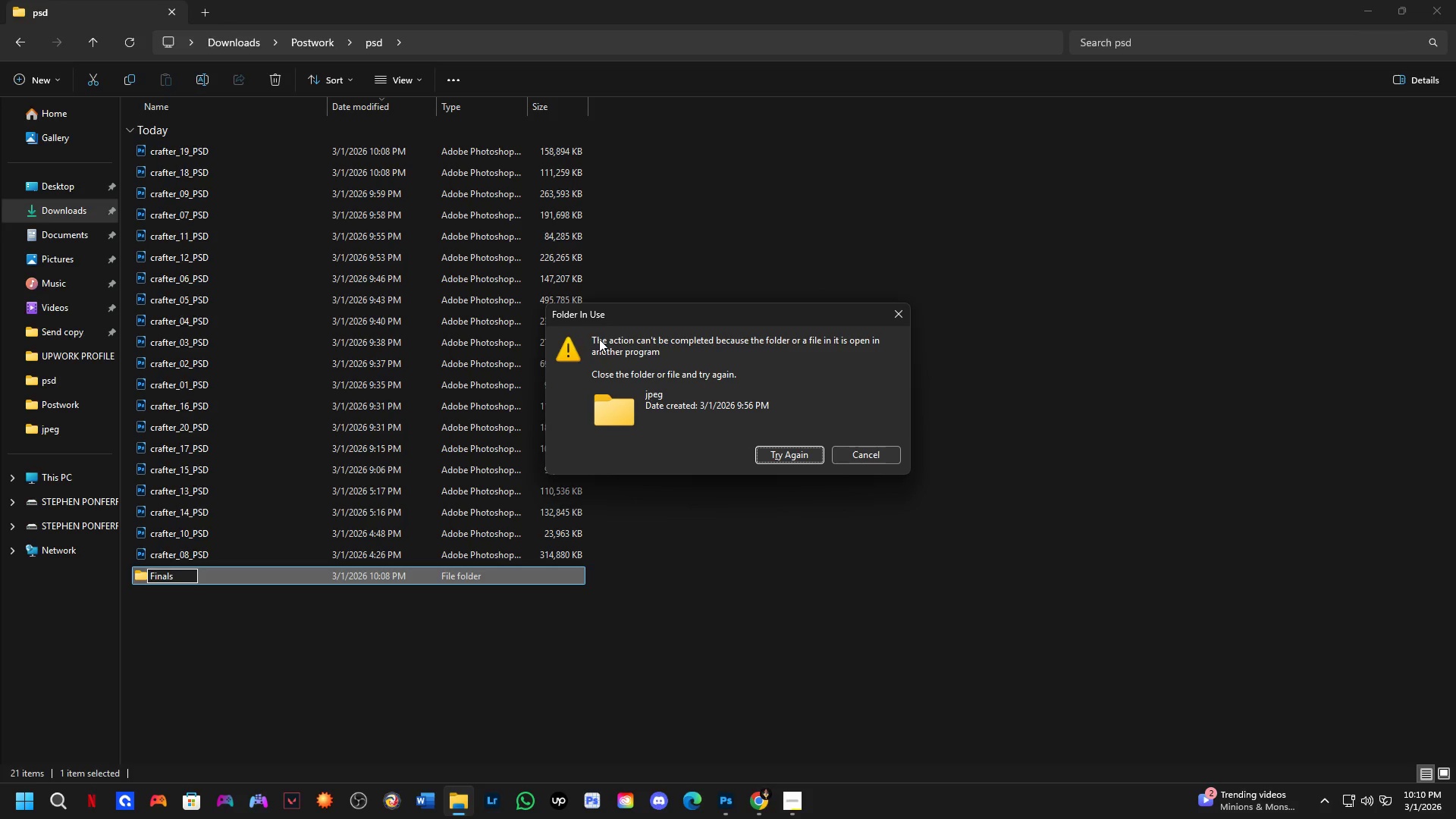 
wait(8.48)
 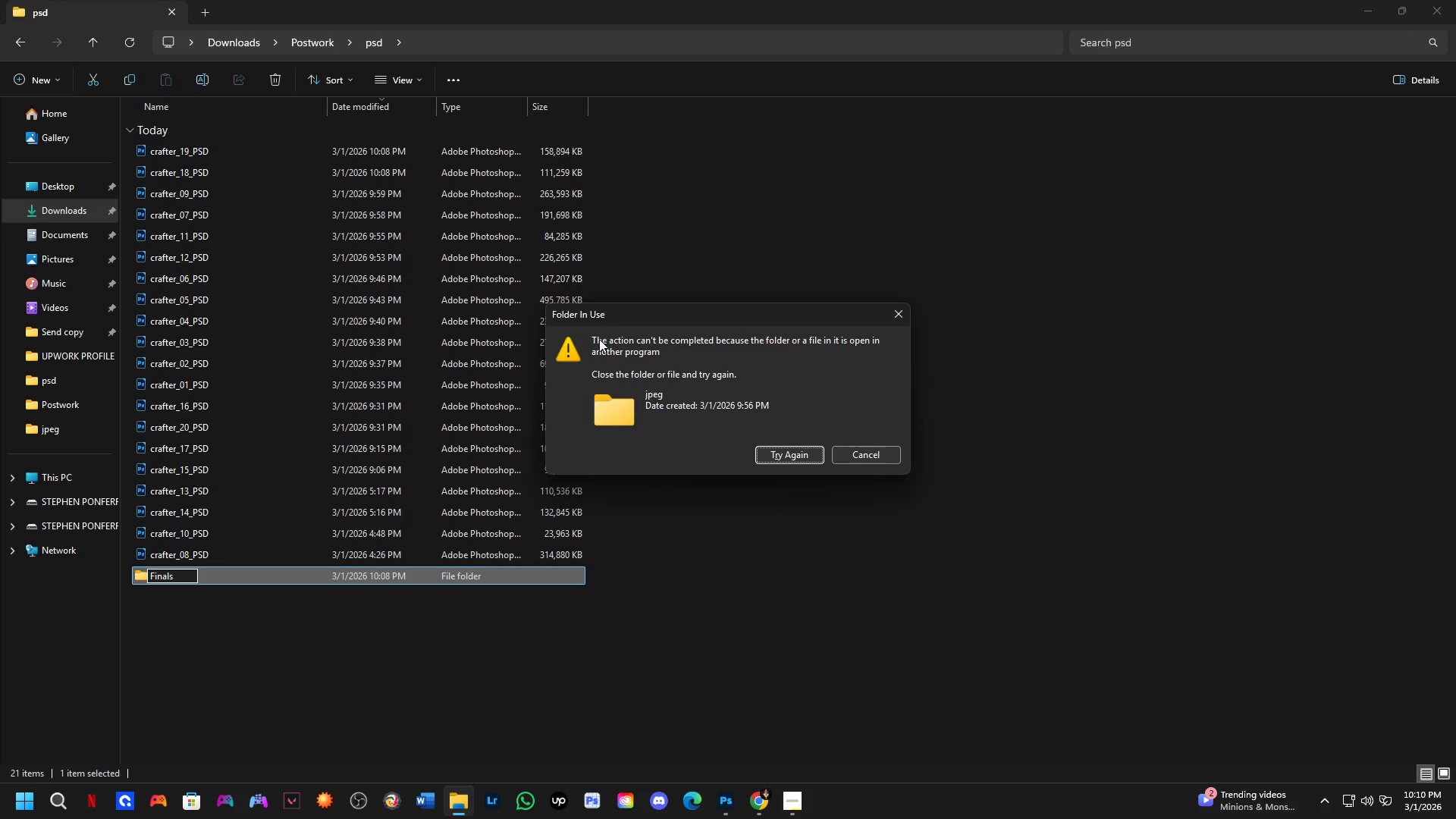 
left_click([899, 318])
 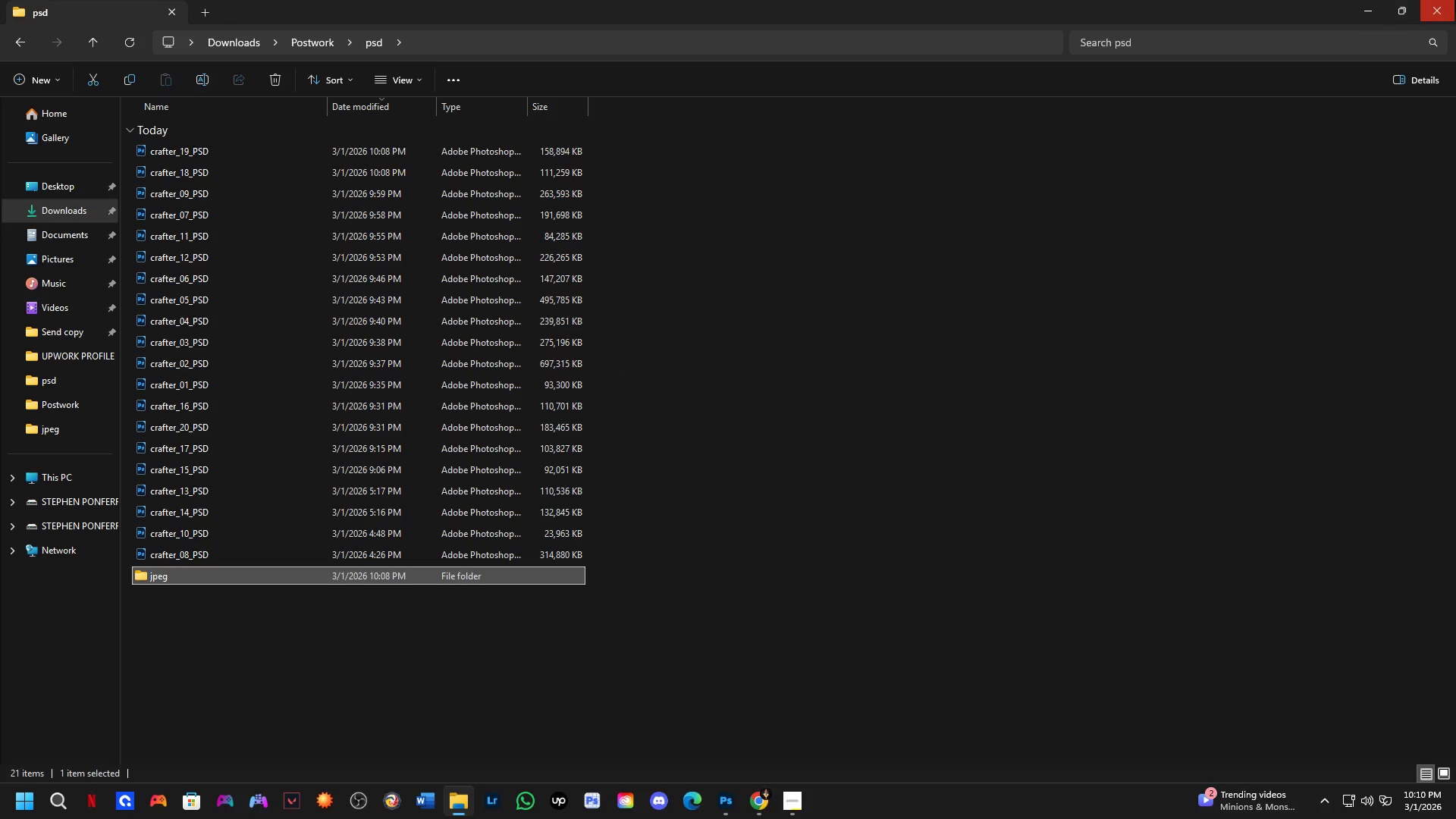 
left_click([1438, 14])